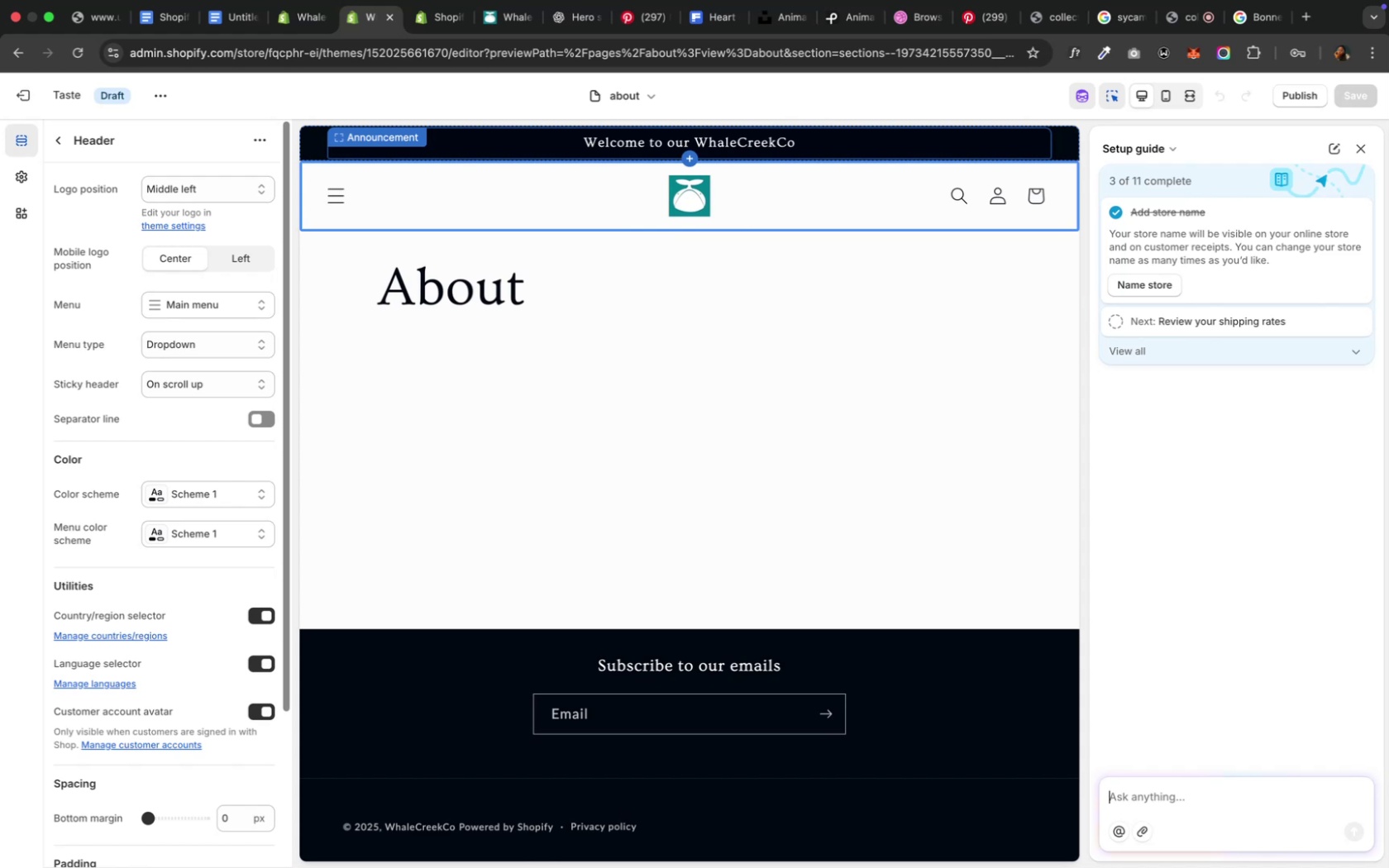 
hold_key(key=ControlLeft, duration=1.45)
 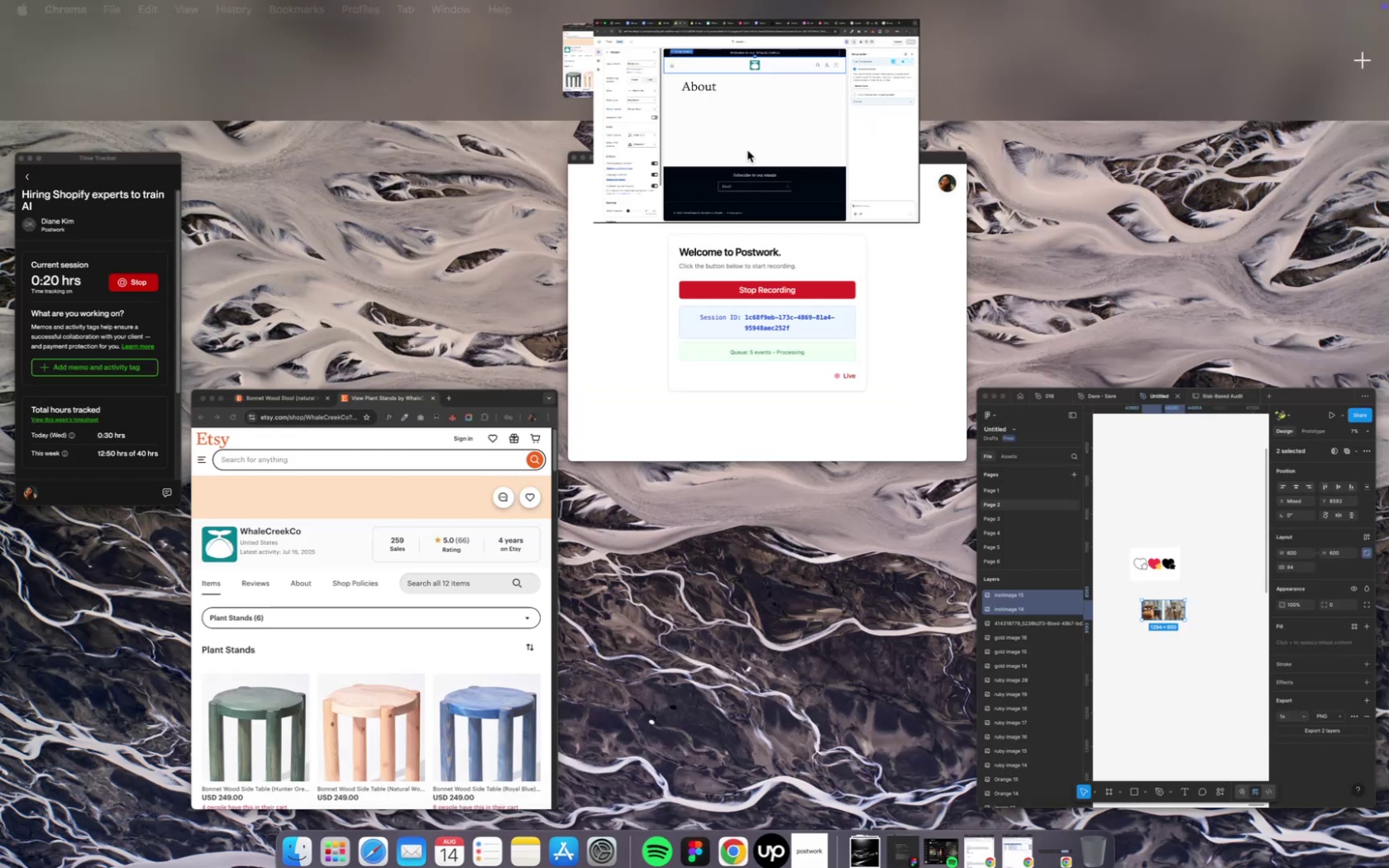 
hold_key(key=ArrowUp, duration=0.54)
 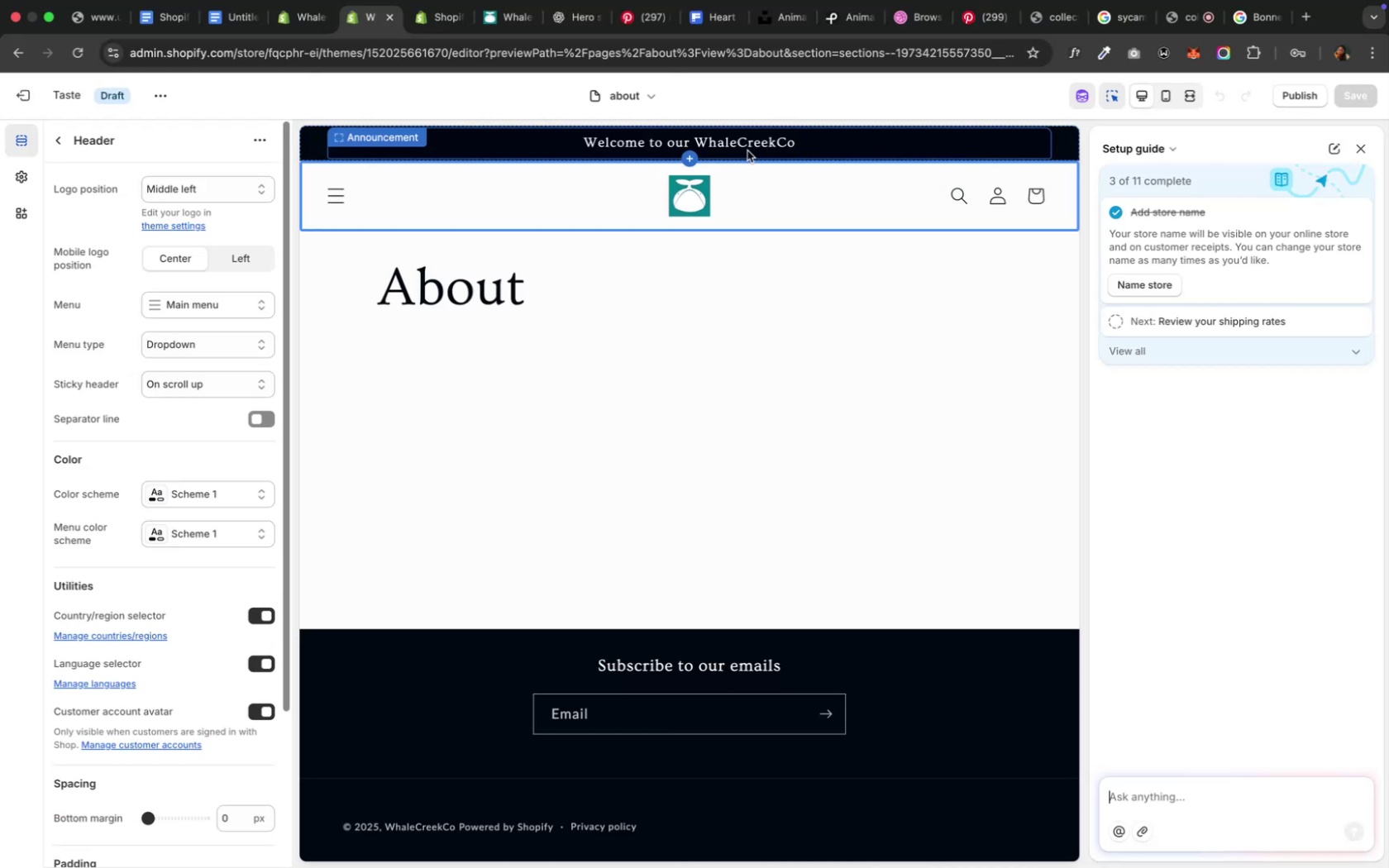 
key(Control+ArrowUp)
 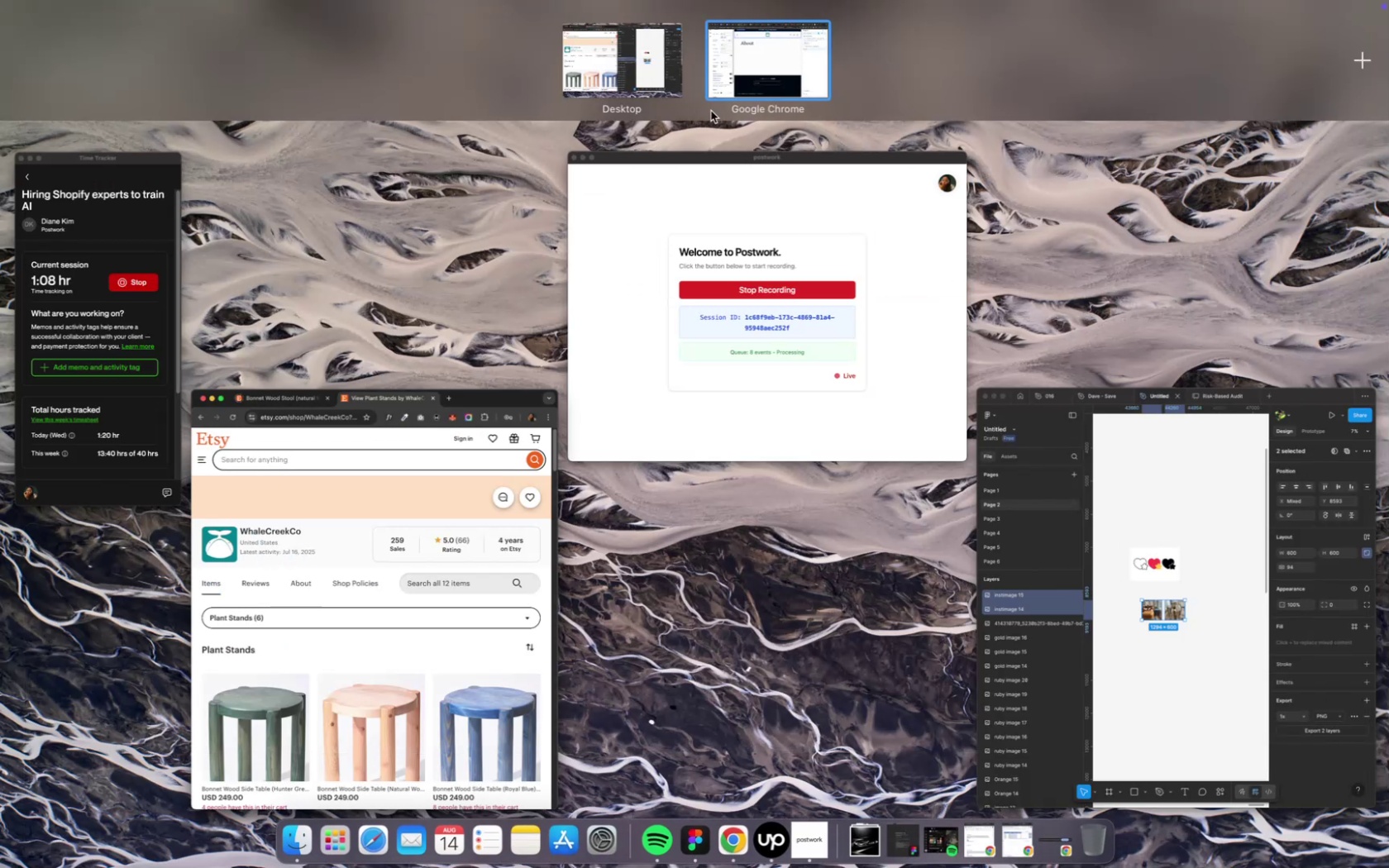 